 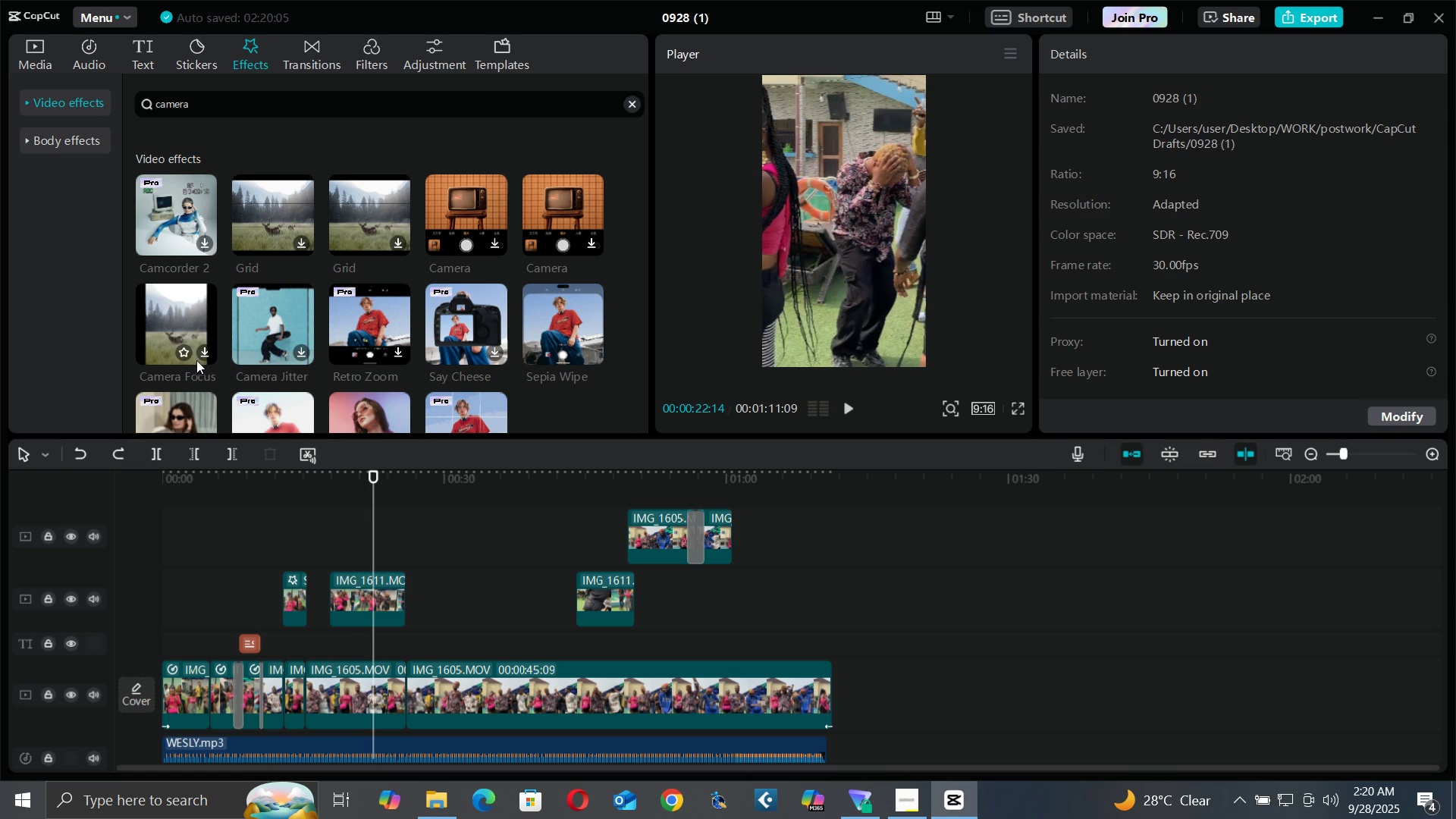 
scroll: coordinate [275, 346], scroll_direction: down, amount: 1.0
 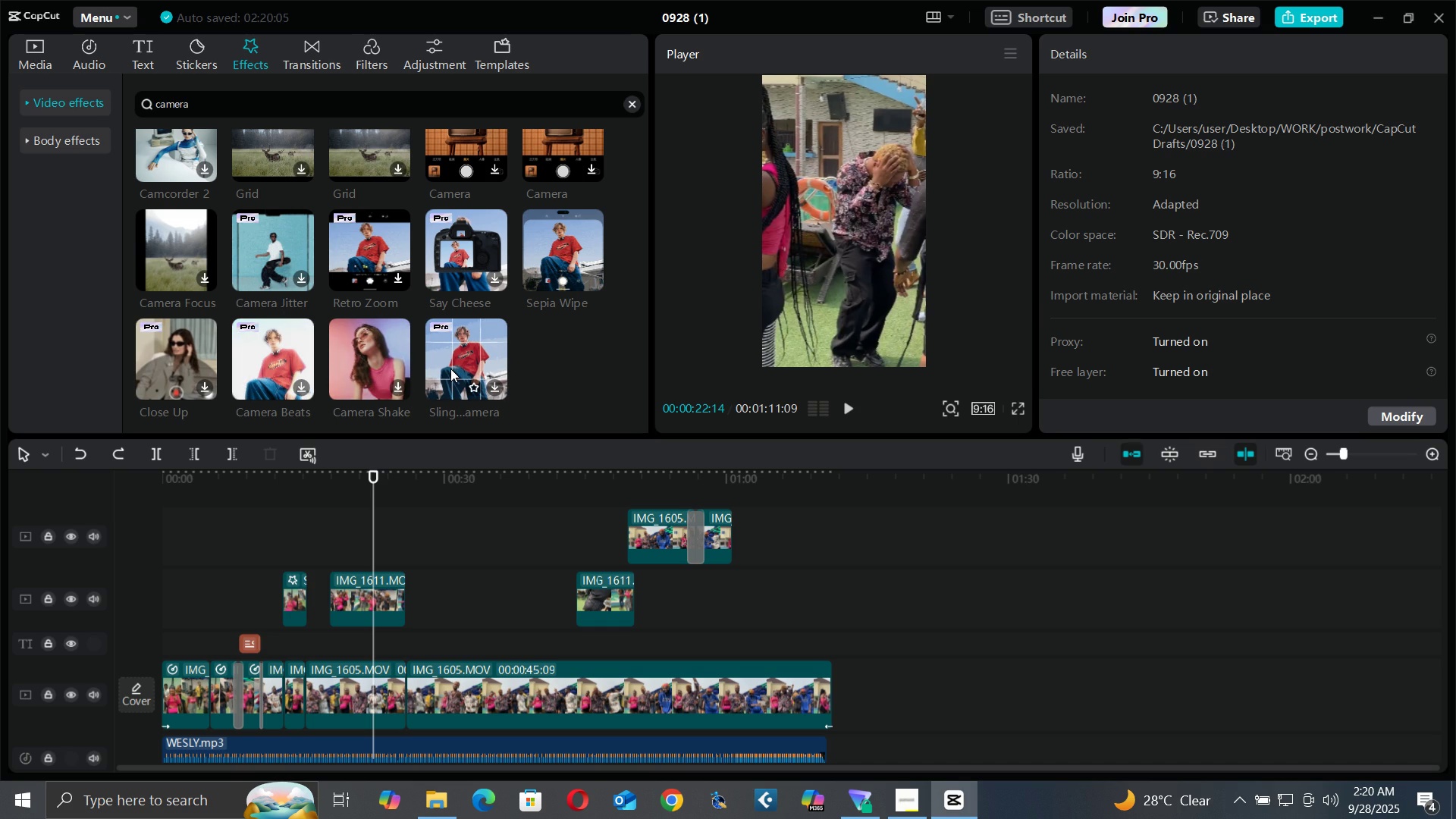 
wait(5.53)
 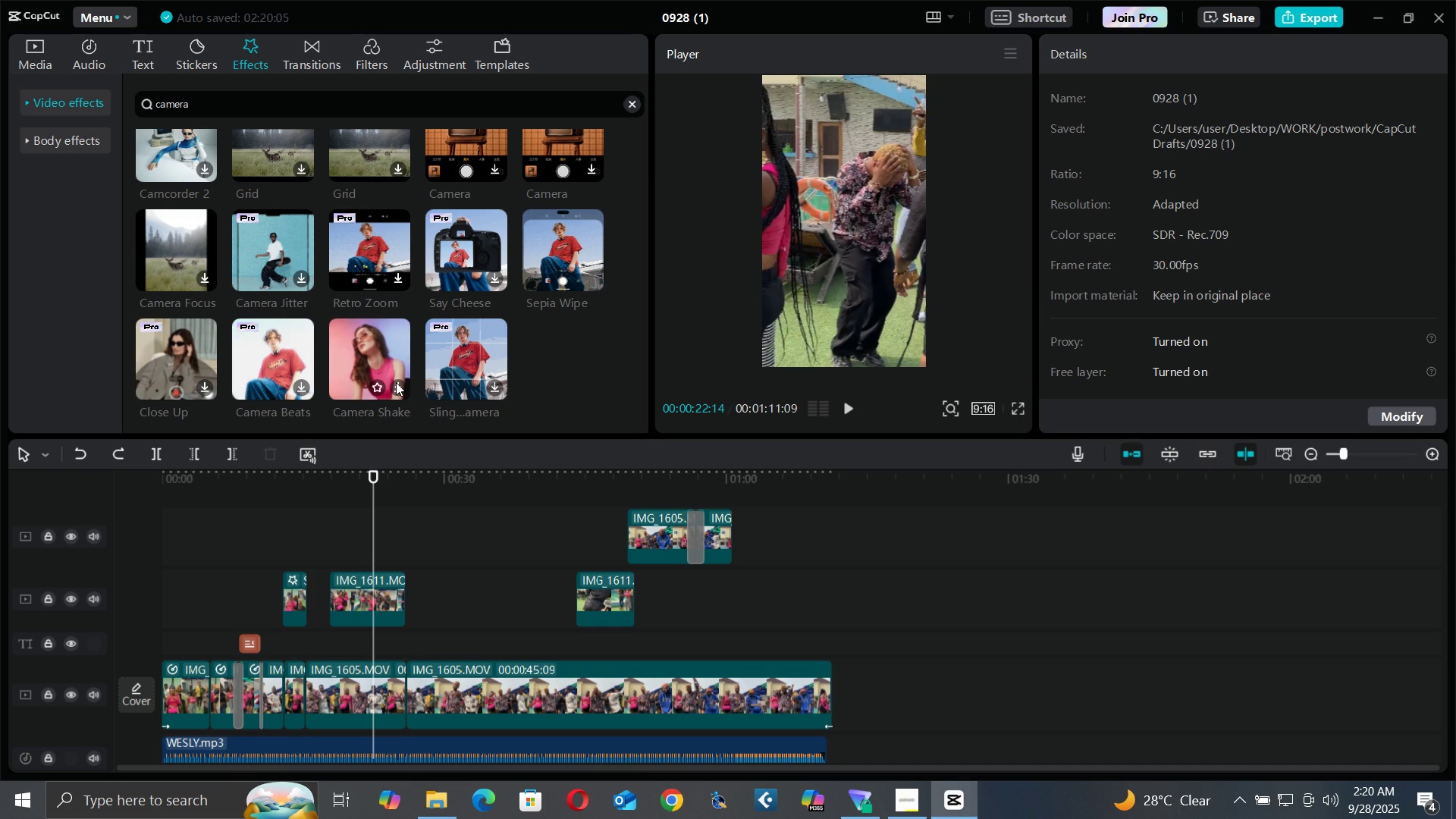 
scroll: coordinate [280, 337], scroll_direction: up, amount: 3.0
 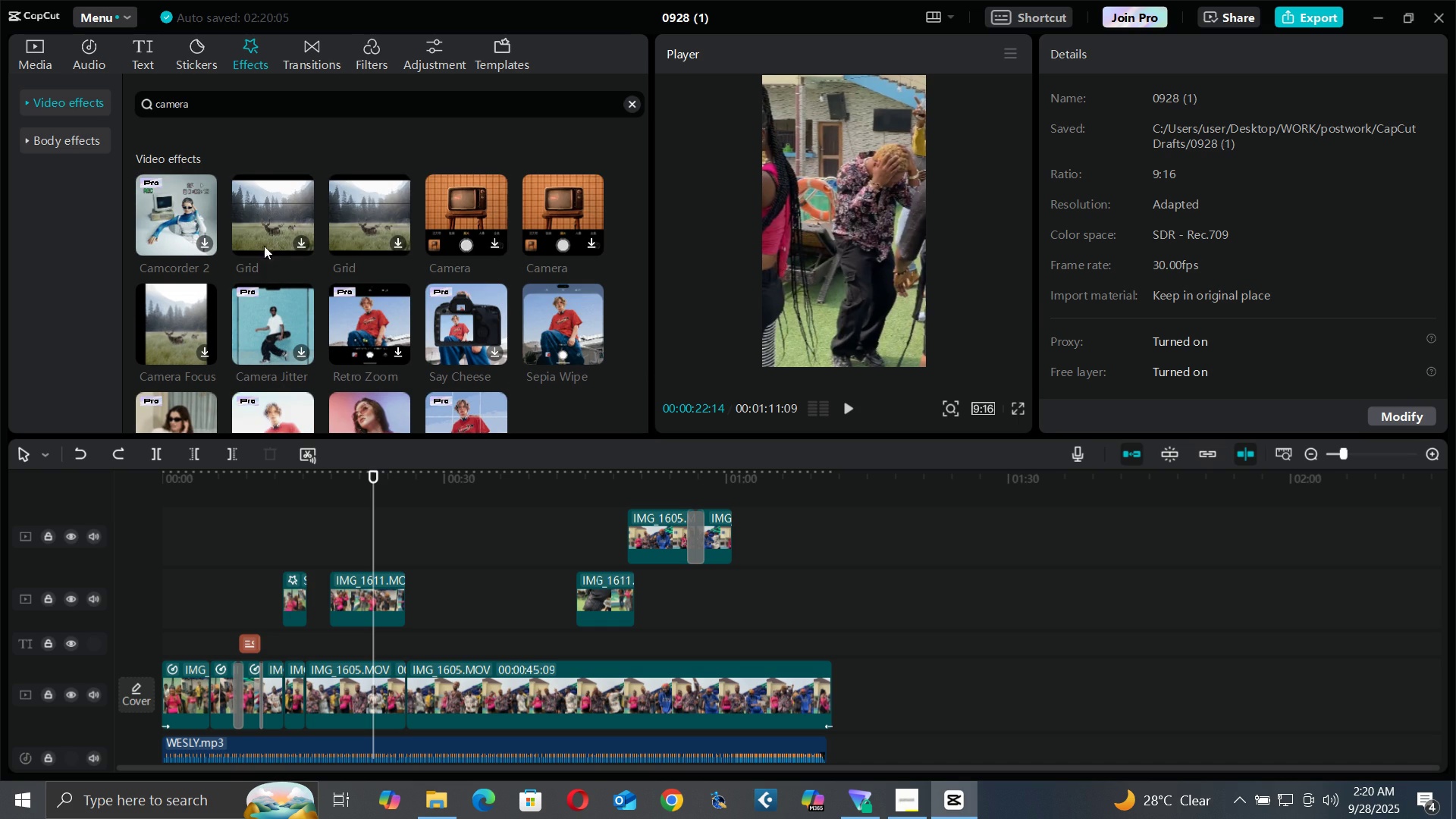 
mouse_move([269, 224])
 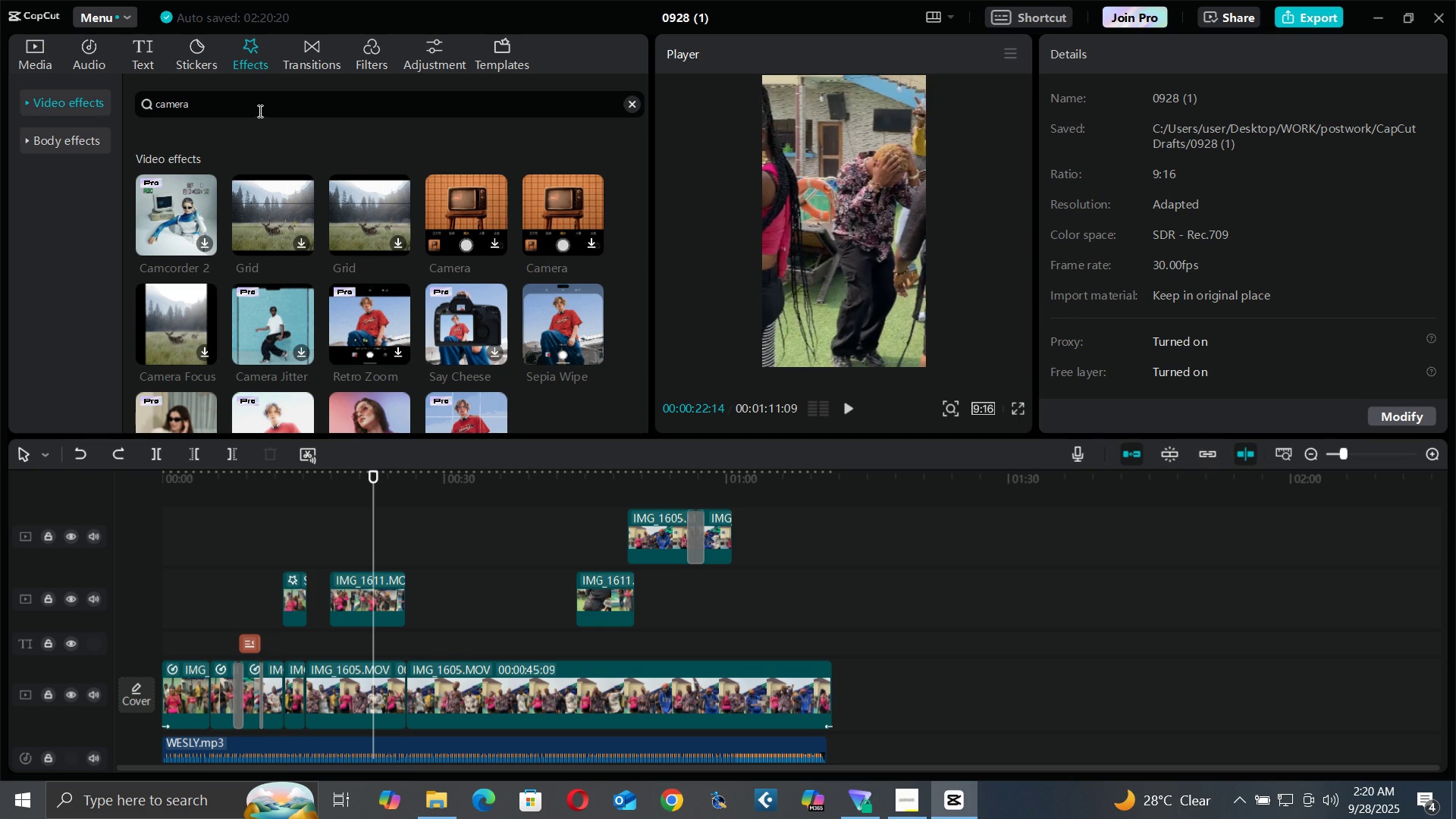 
left_click([244, 108])